 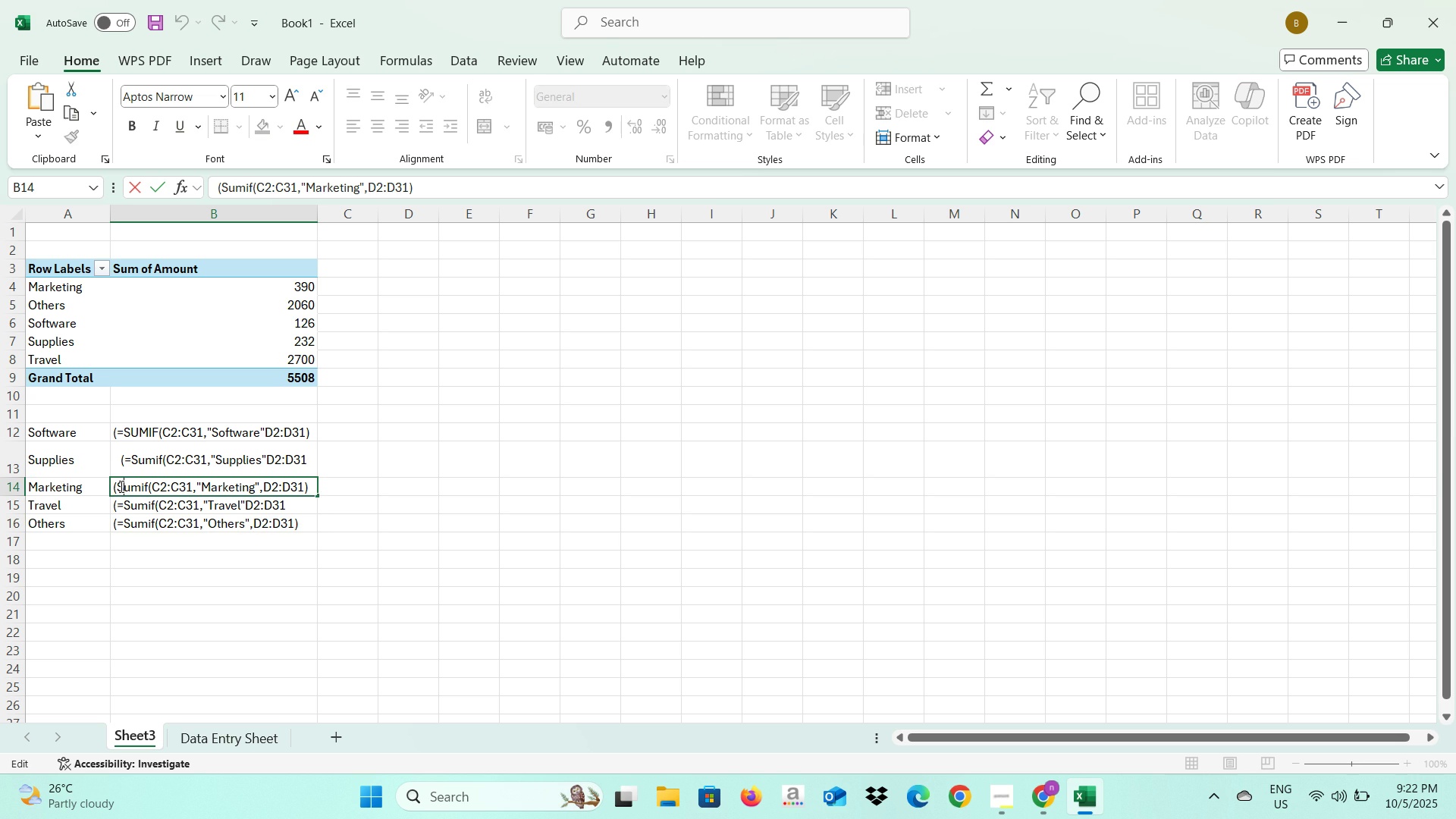 
left_click([118, 487])
 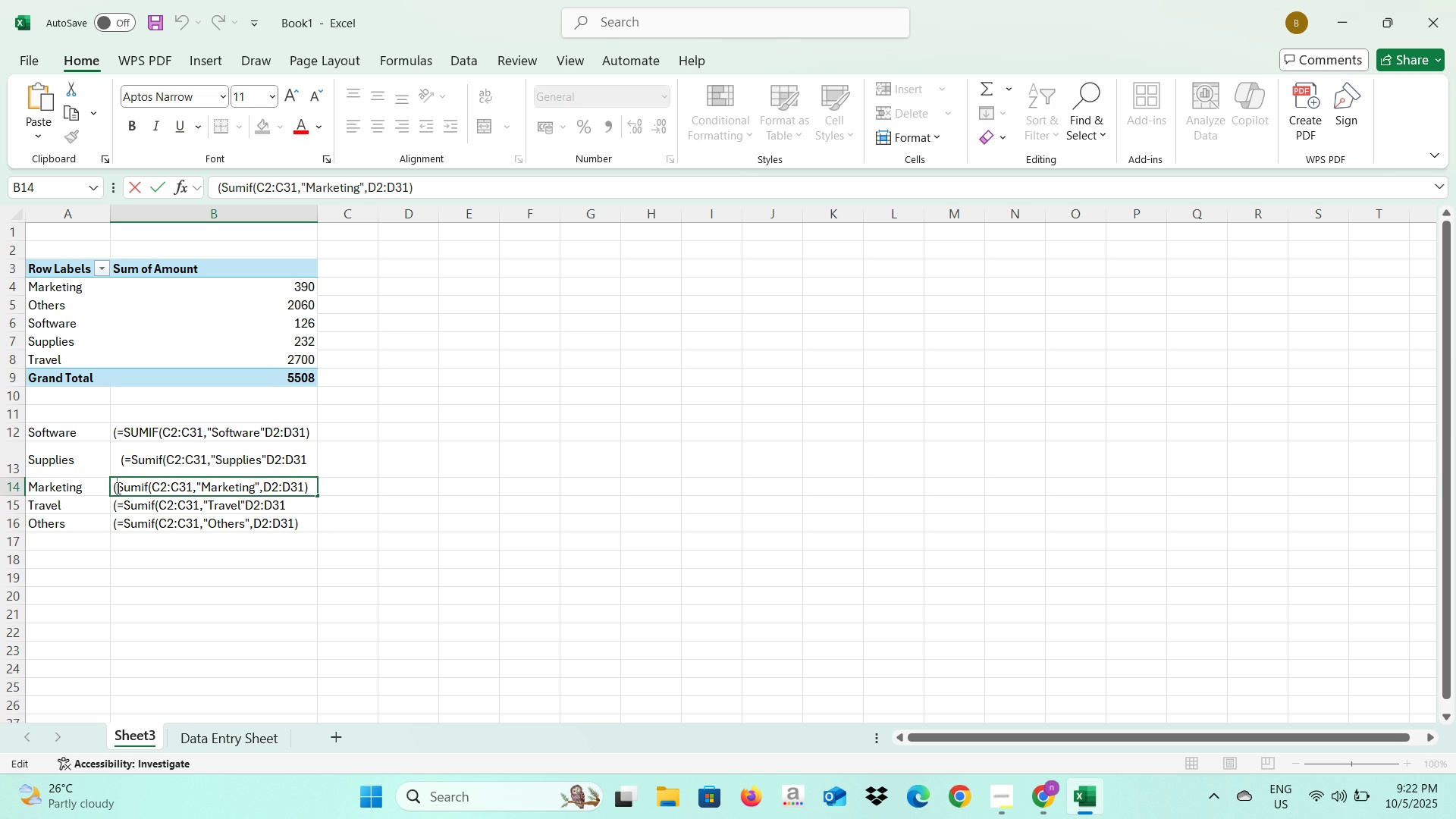 
key(Equal)
 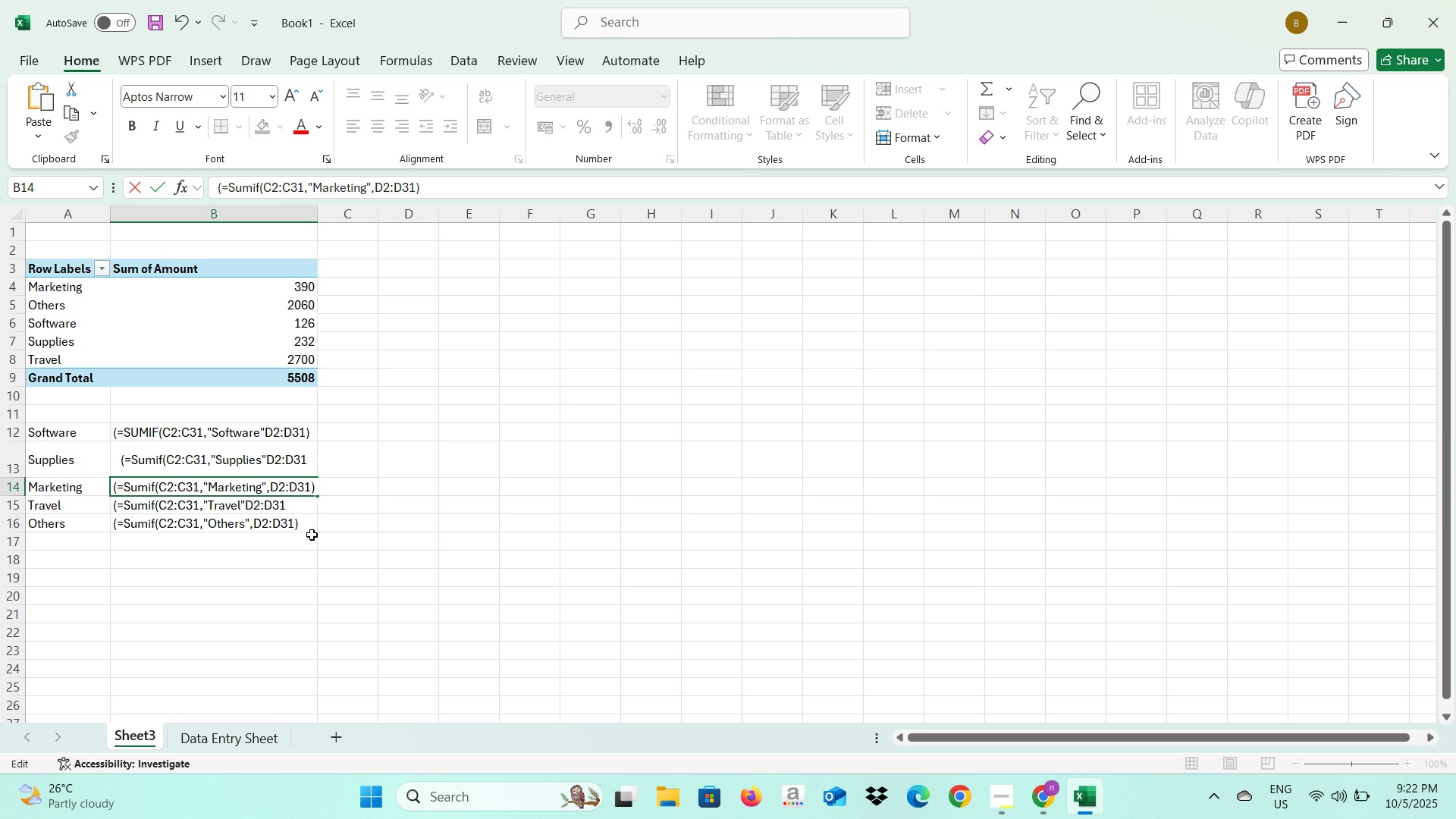 
left_click([334, 541])
 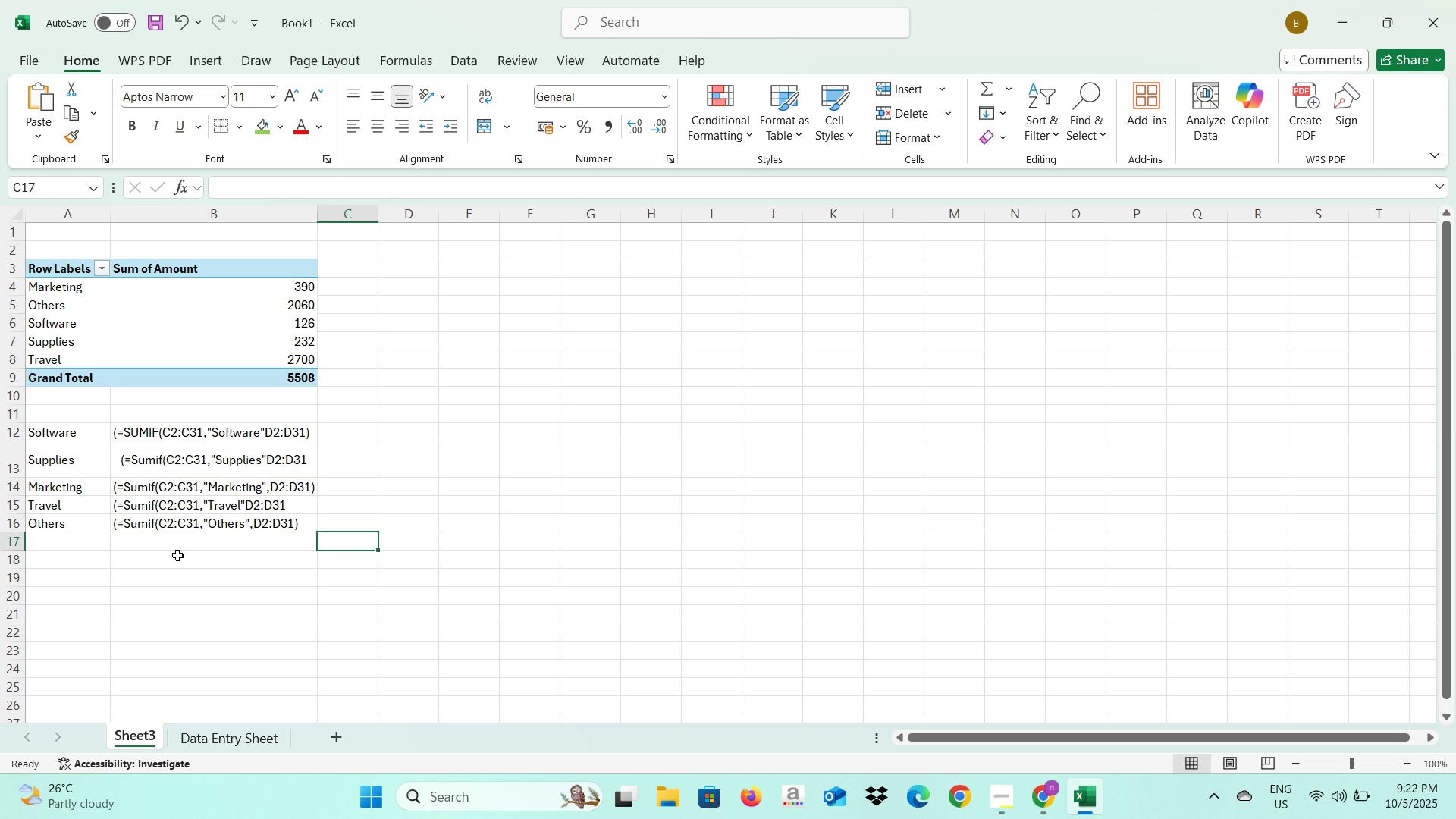 
left_click([177, 555])
 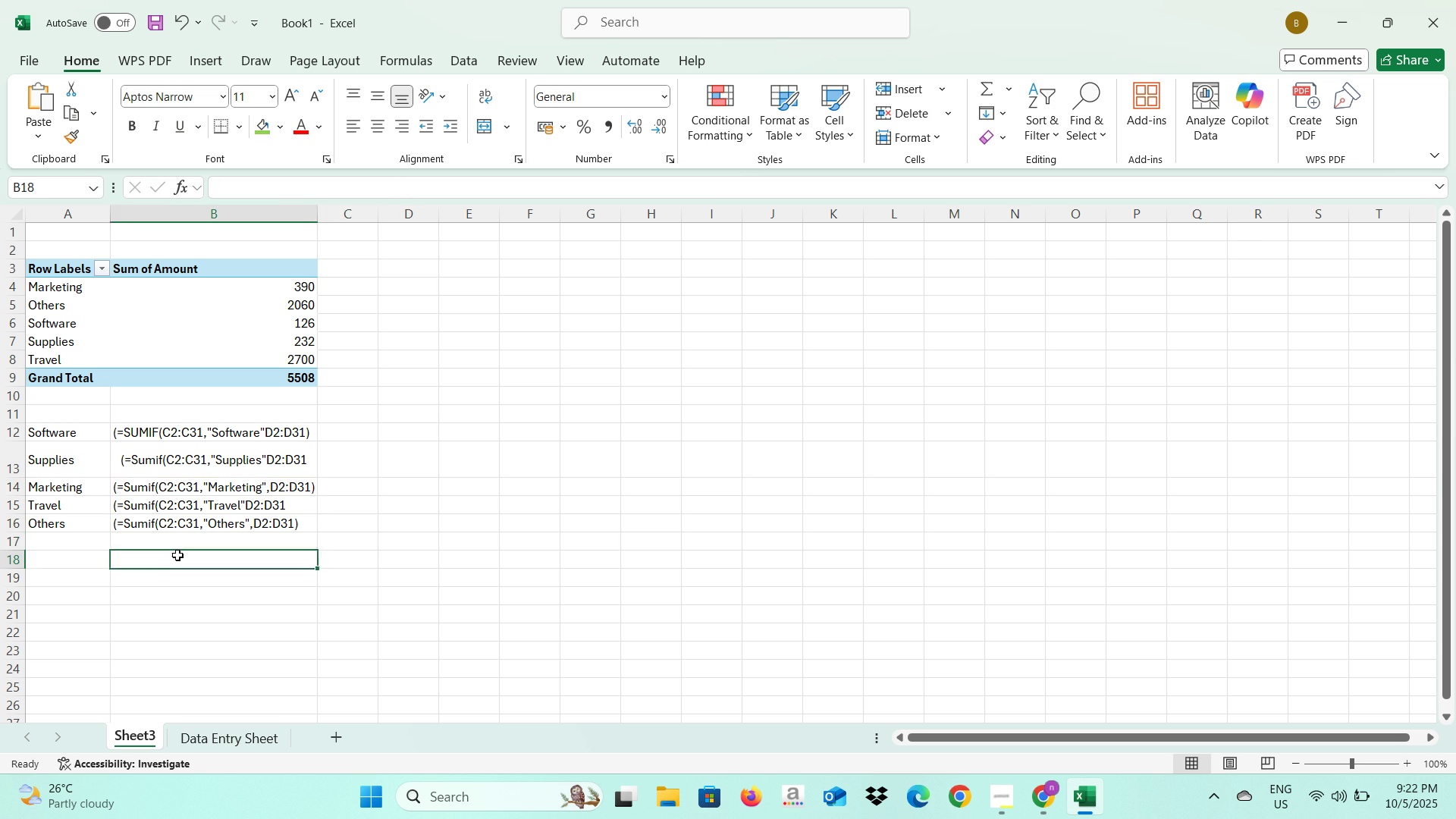 
key(Alt+AltLeft)
 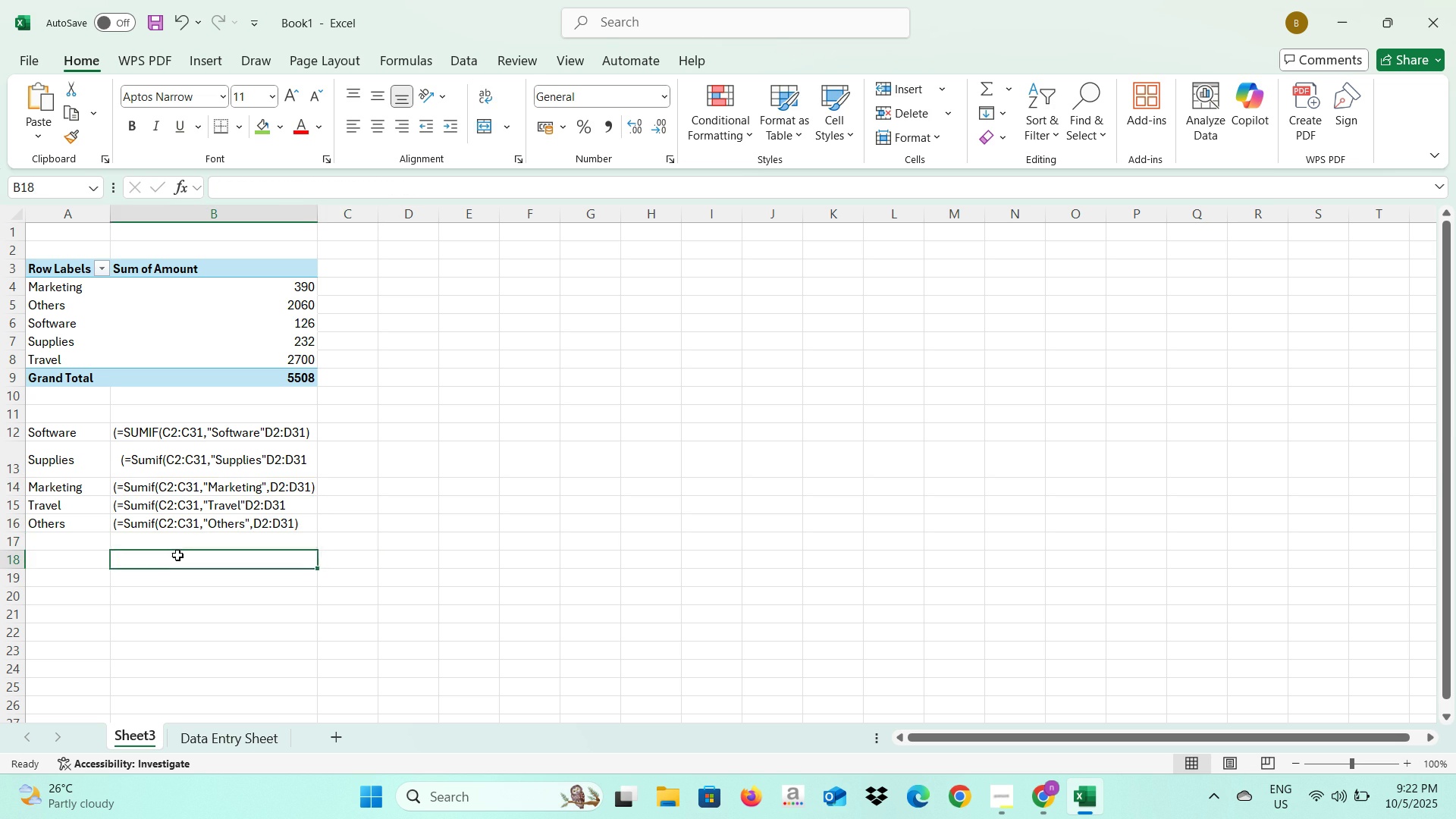 
key(Alt+Tab)
 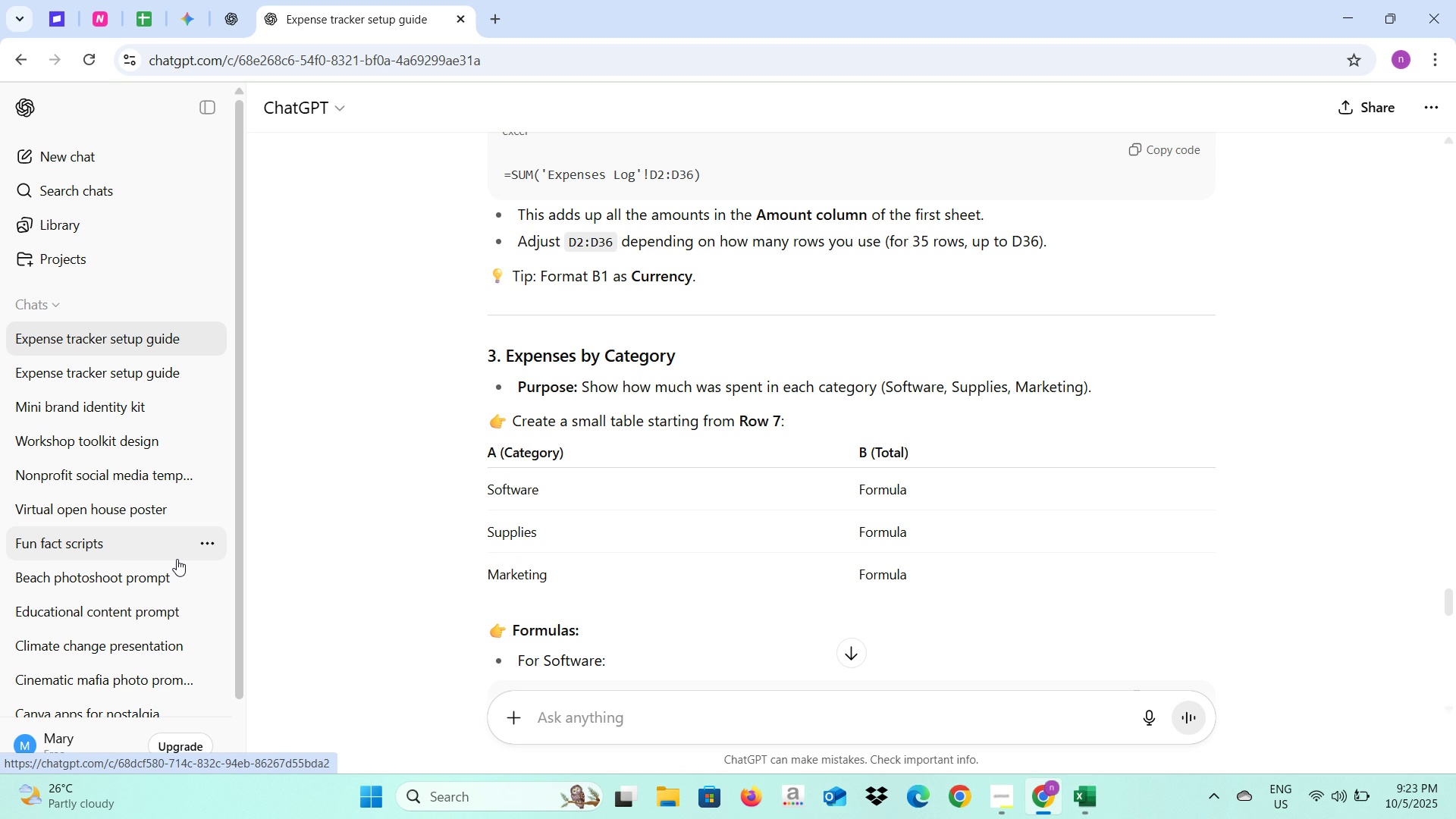 
wait(24.61)
 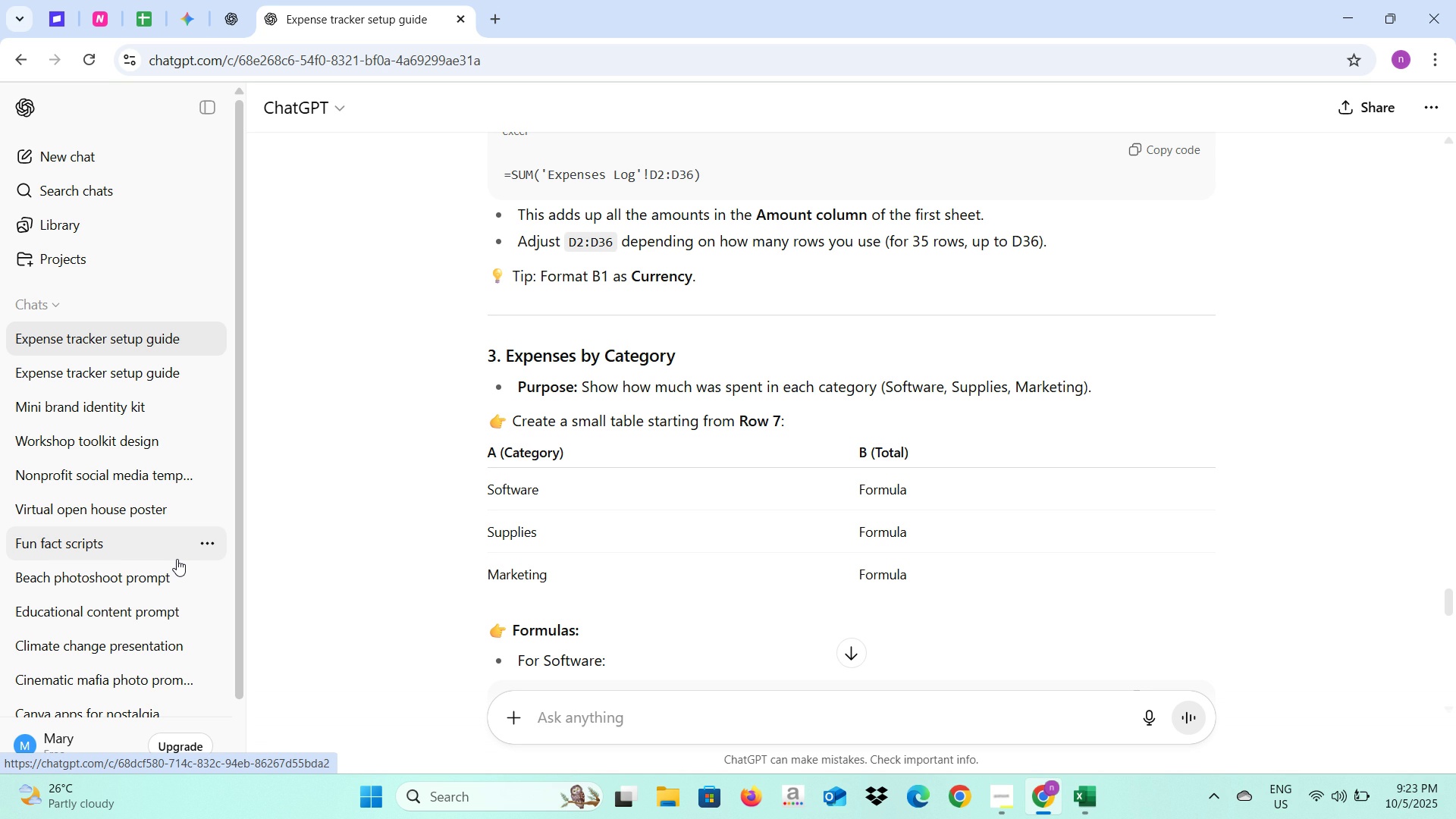 
key(Alt+AltLeft)
 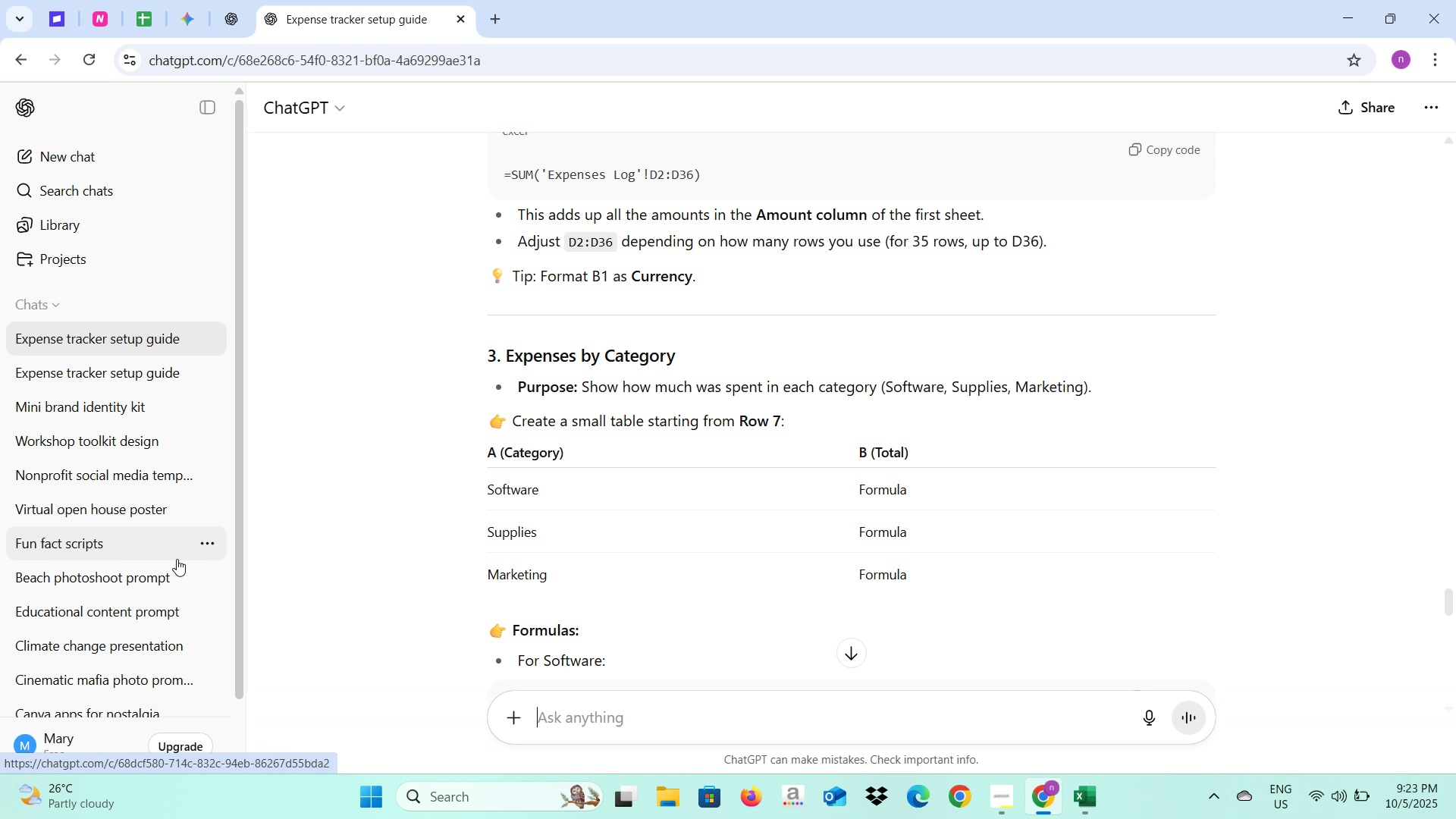 
key(Alt+Tab)
 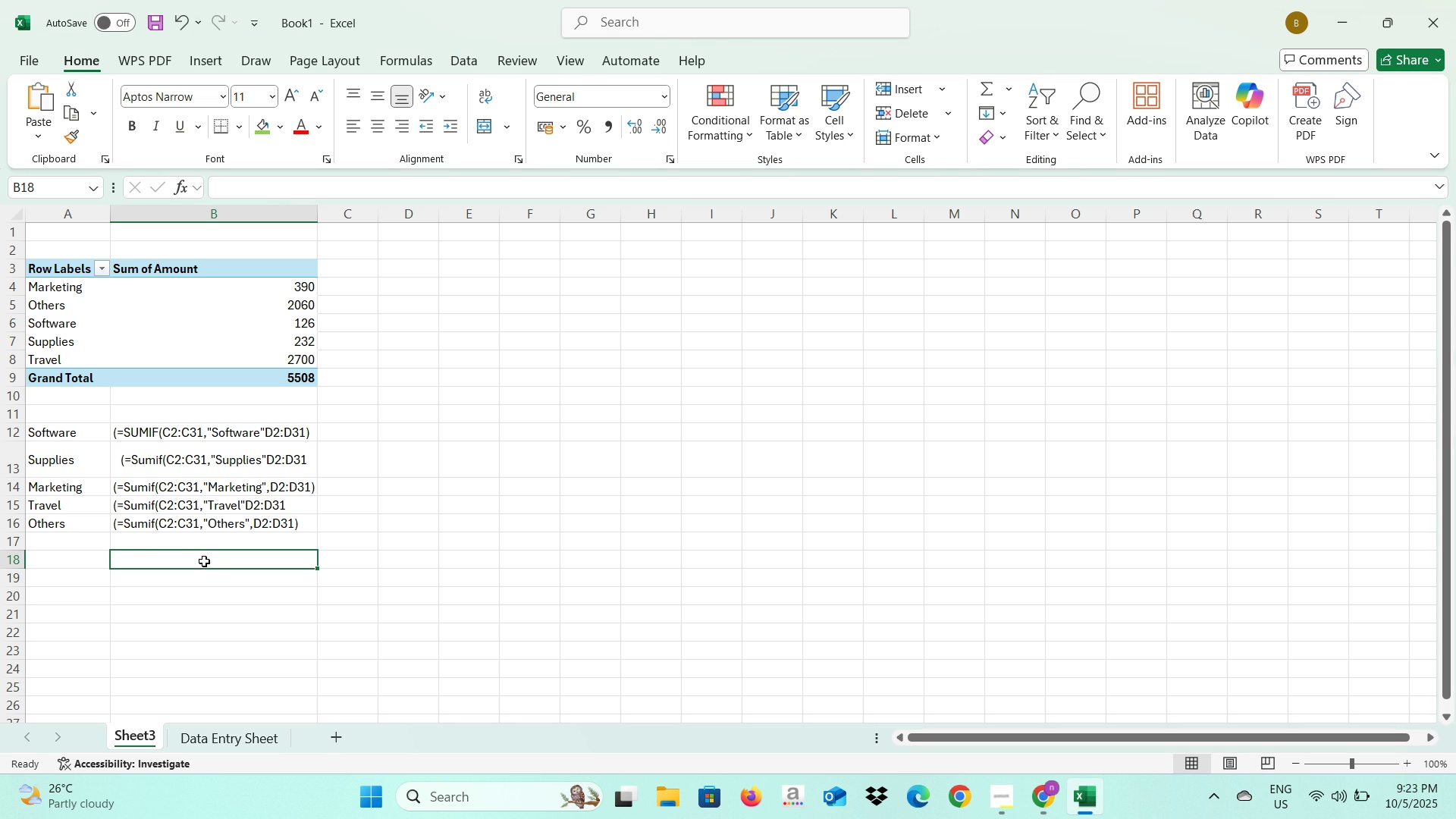 
left_click([215, 575])
 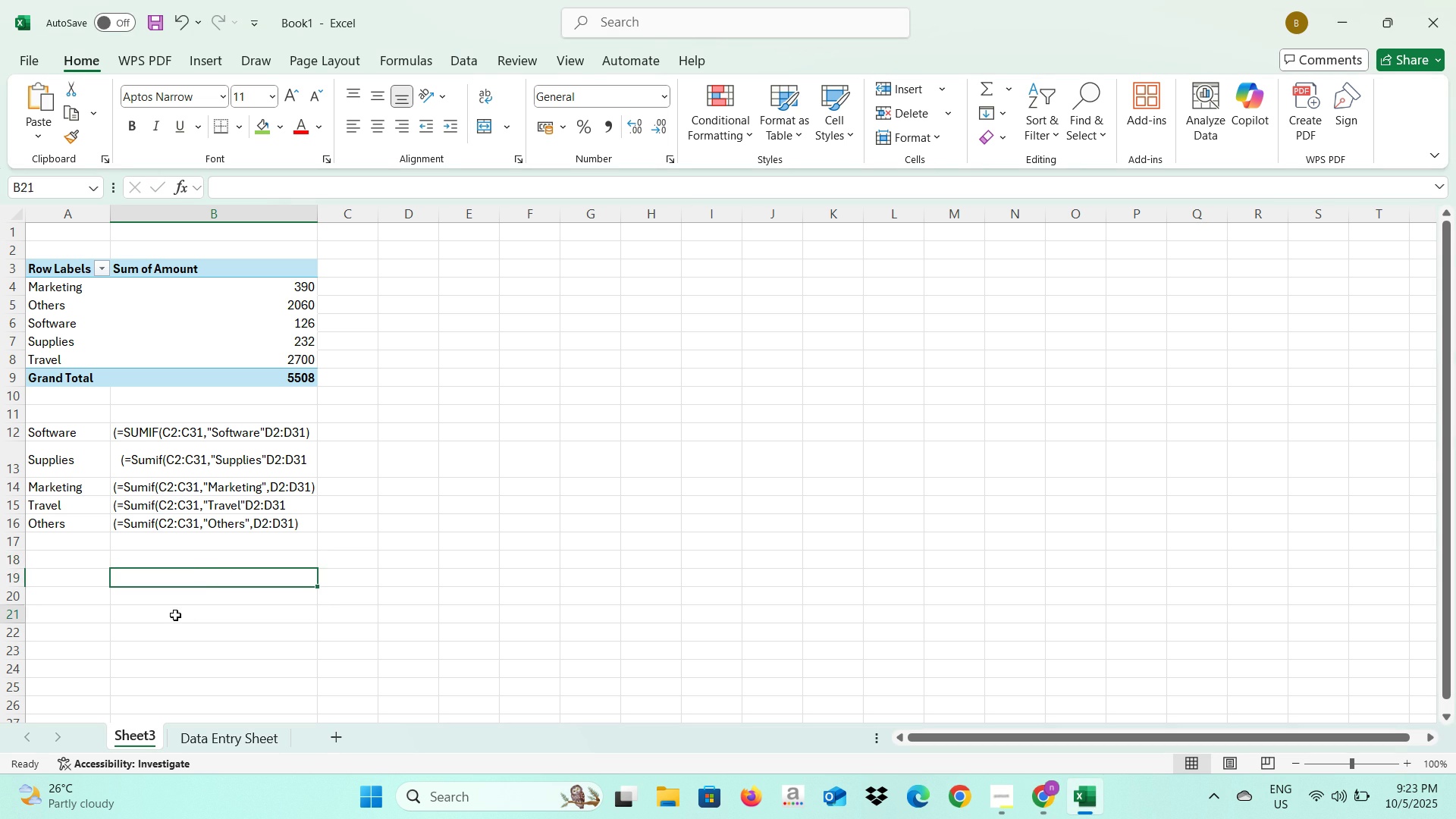 
left_click([175, 615])
 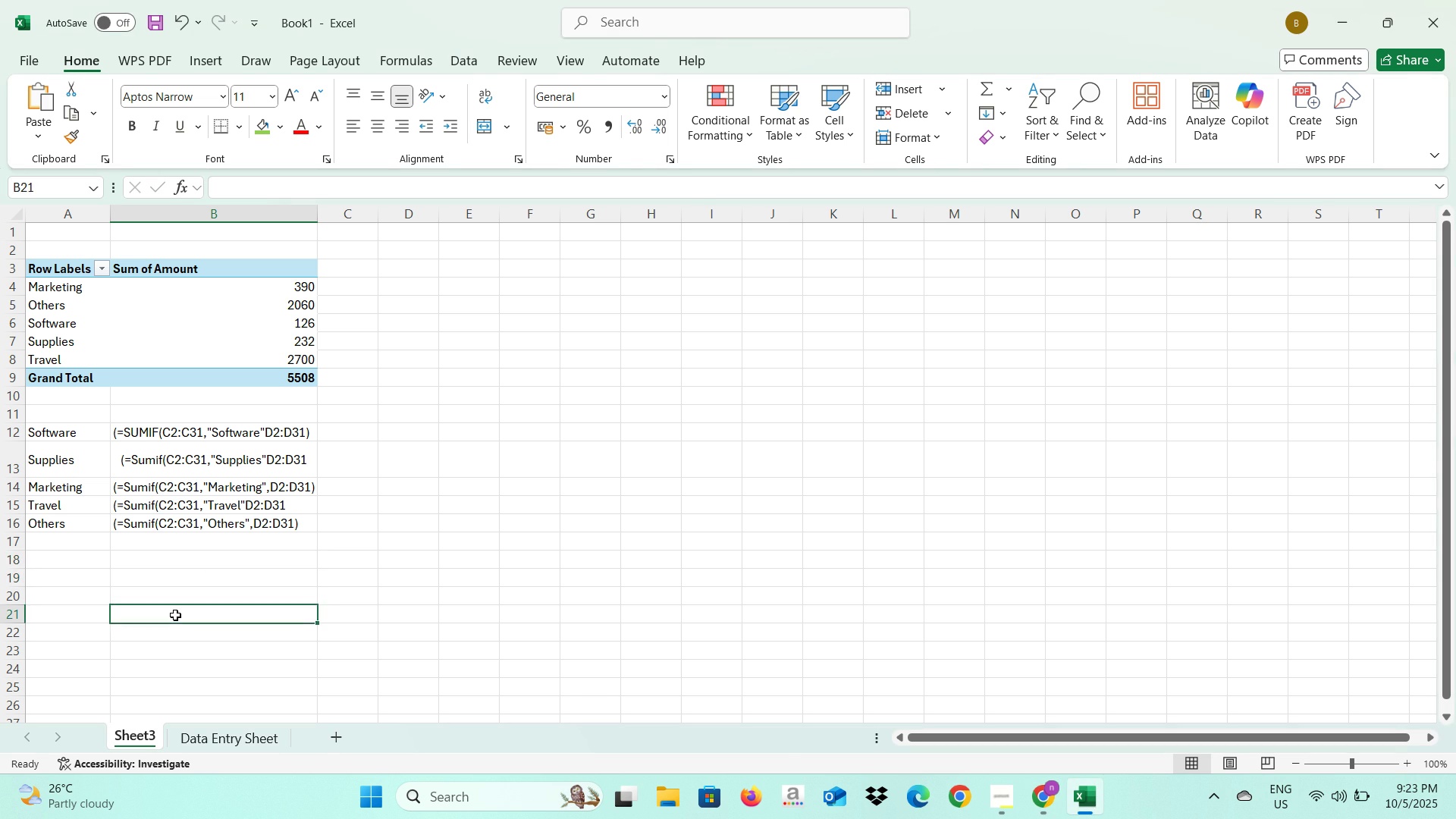 
key(Alt+AltLeft)
 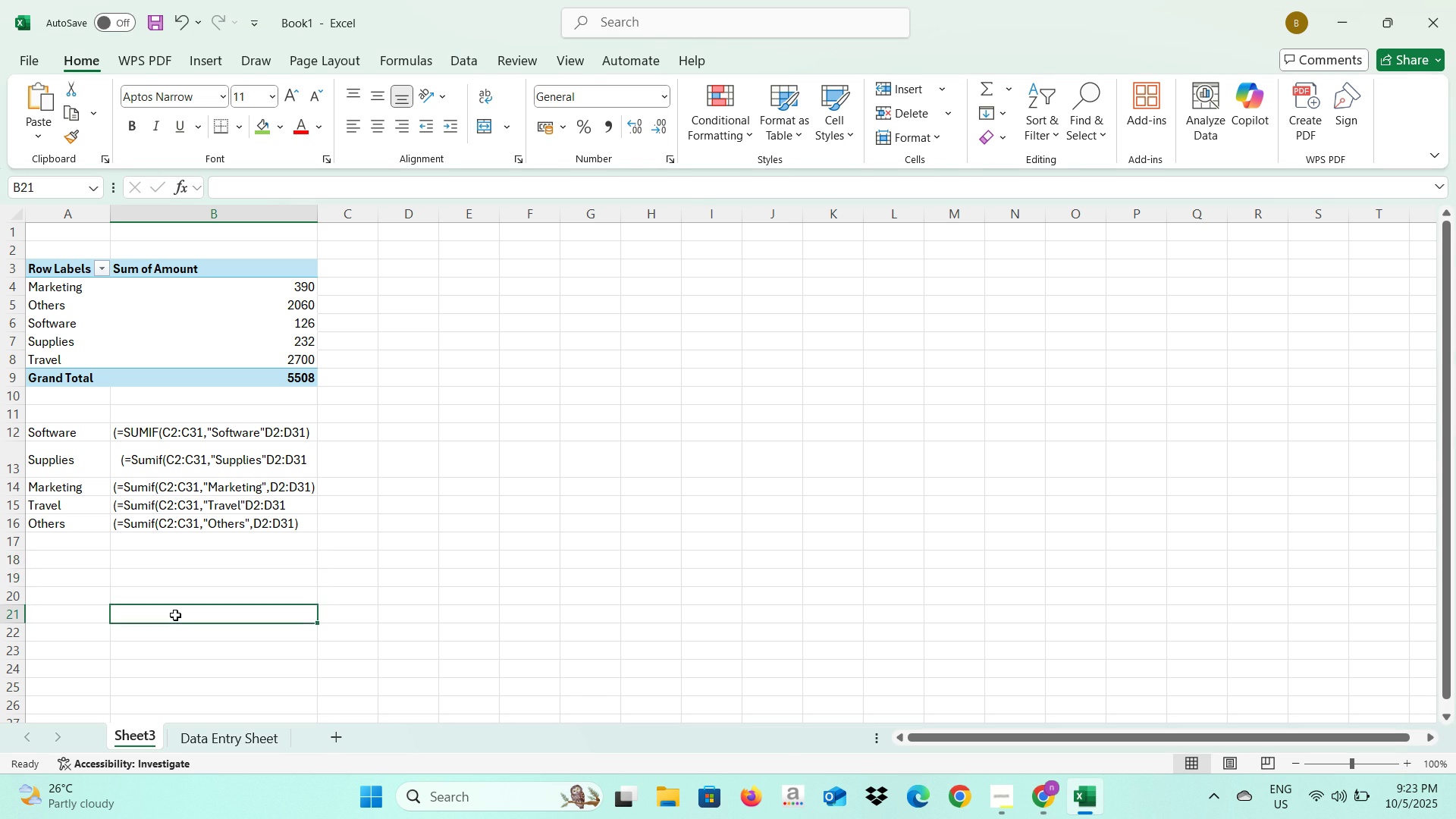 
key(Alt+Tab)
 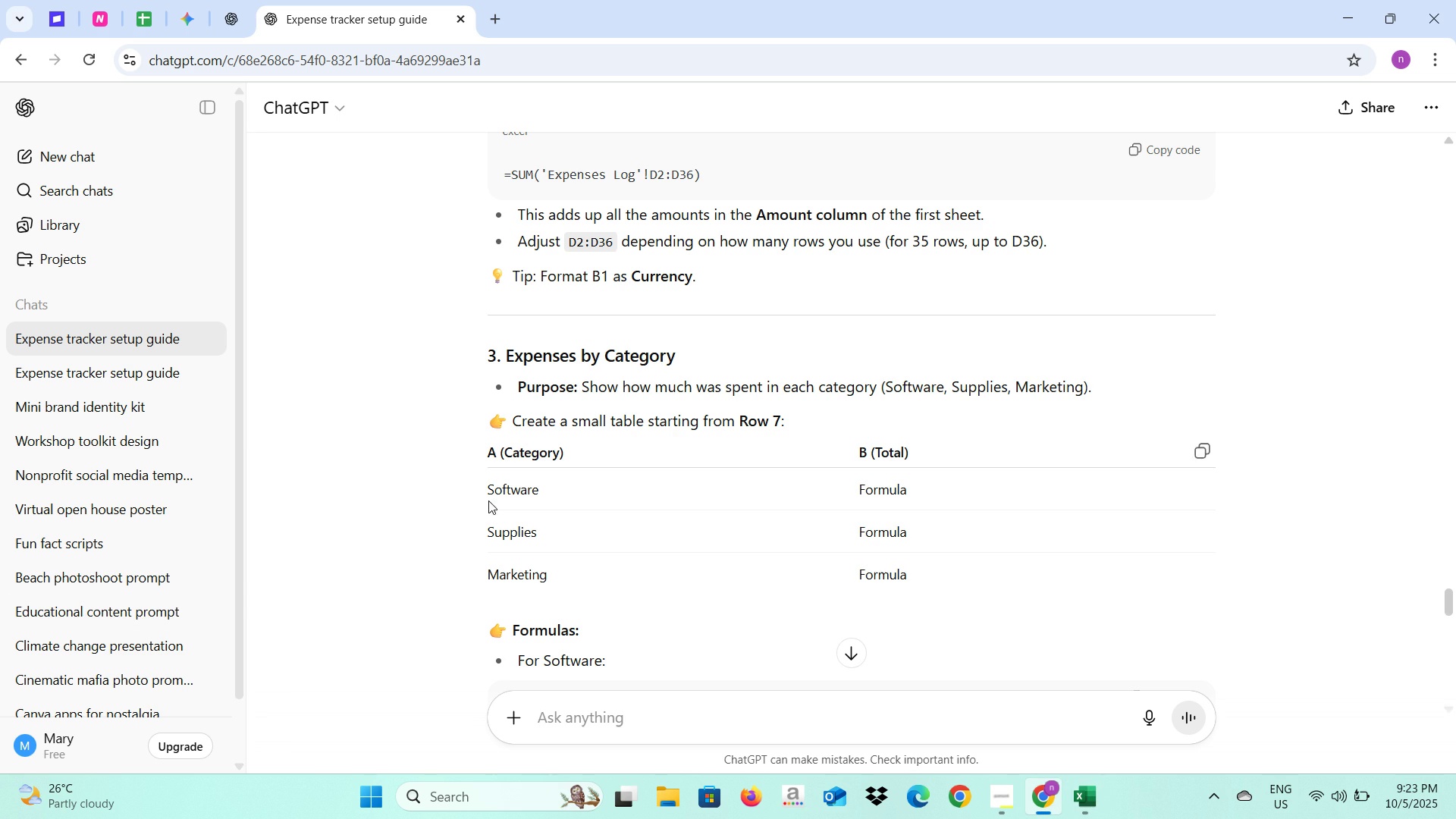 
scroll: coordinate [494, 504], scroll_direction: up, amount: 3.0
 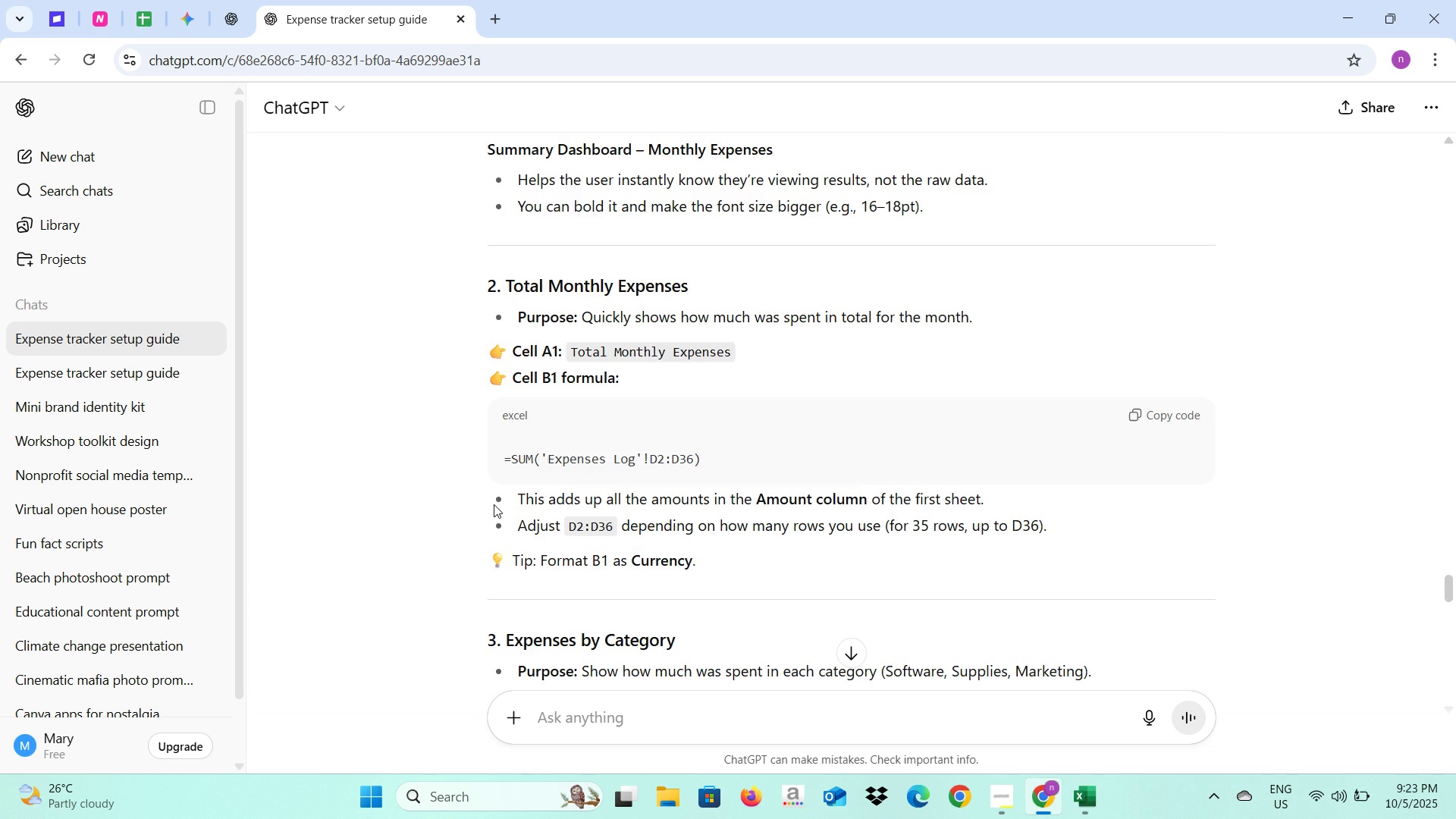 
scroll: coordinate [494, 504], scroll_direction: down, amount: 7.0
 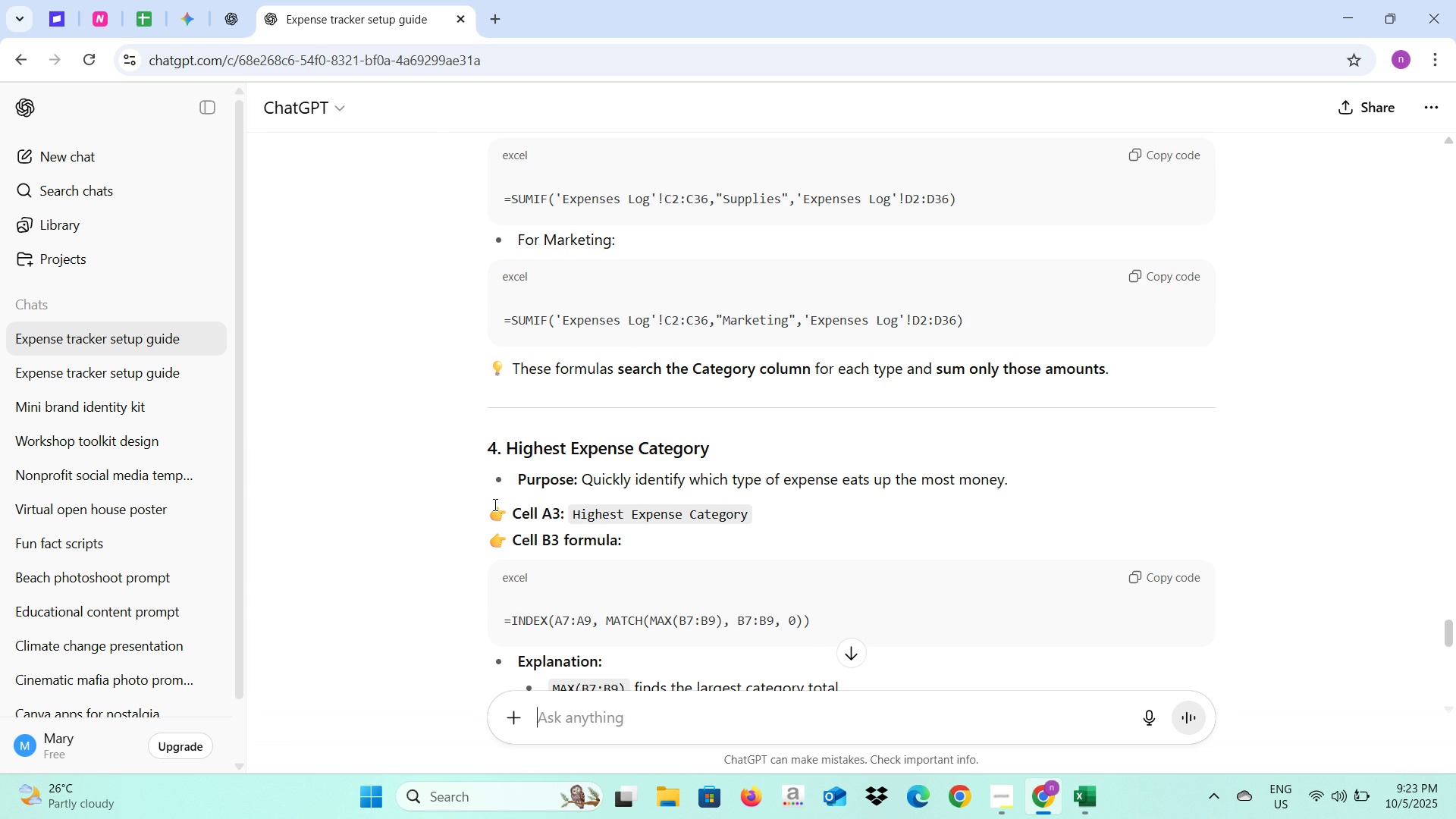 
key(Alt+AltLeft)
 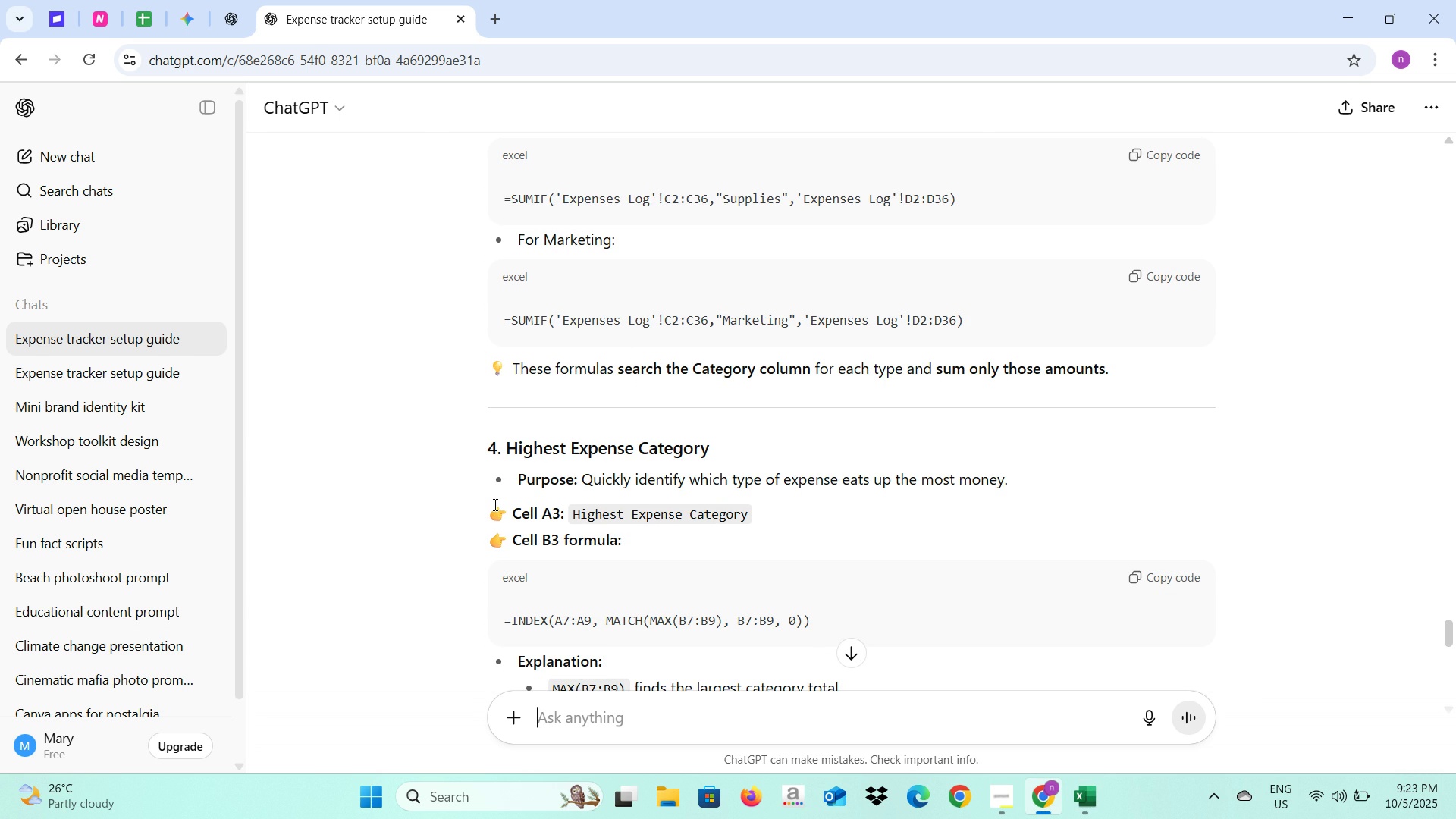 
key(Alt+Tab)
 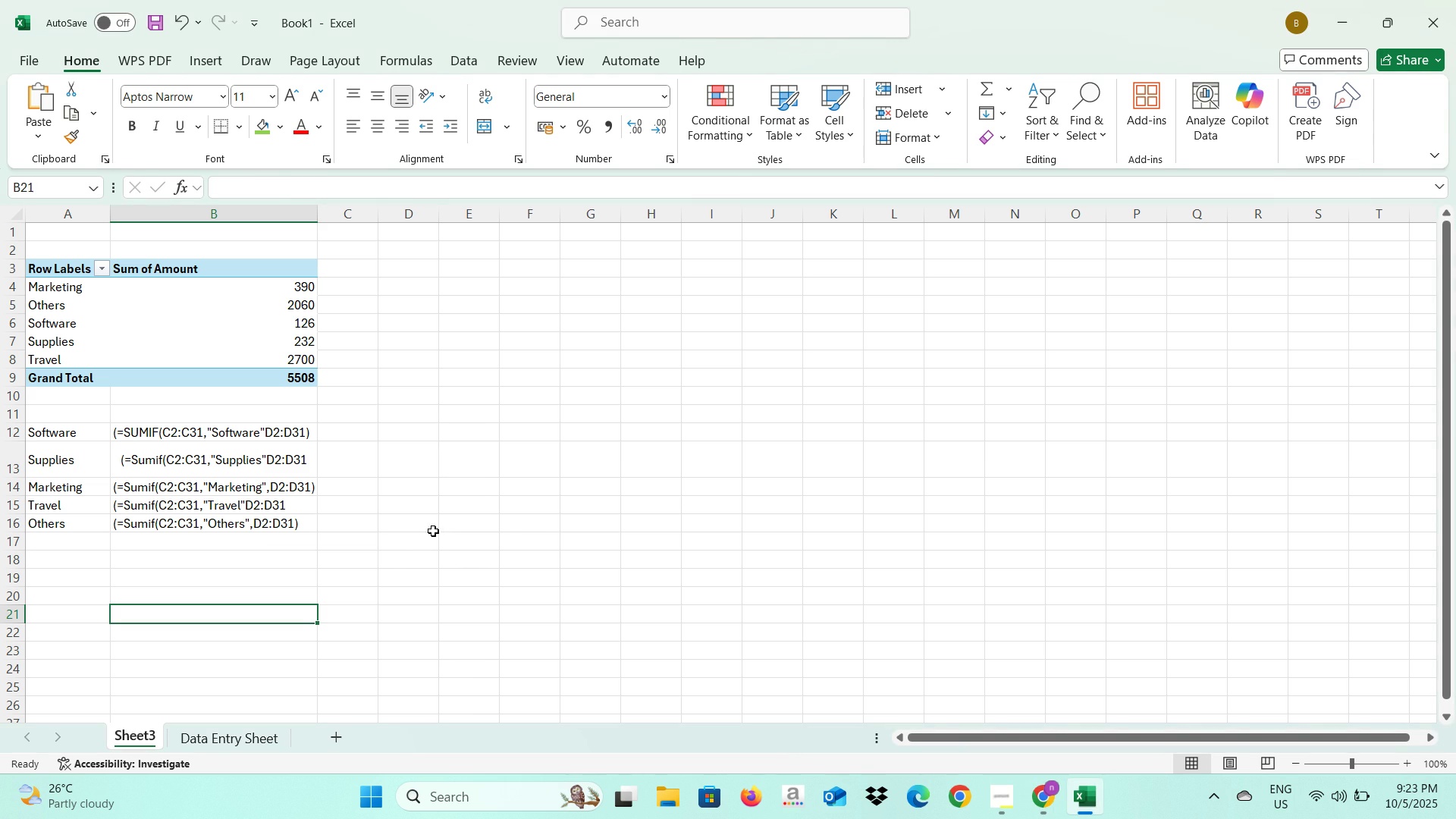 
left_click([432, 531])
 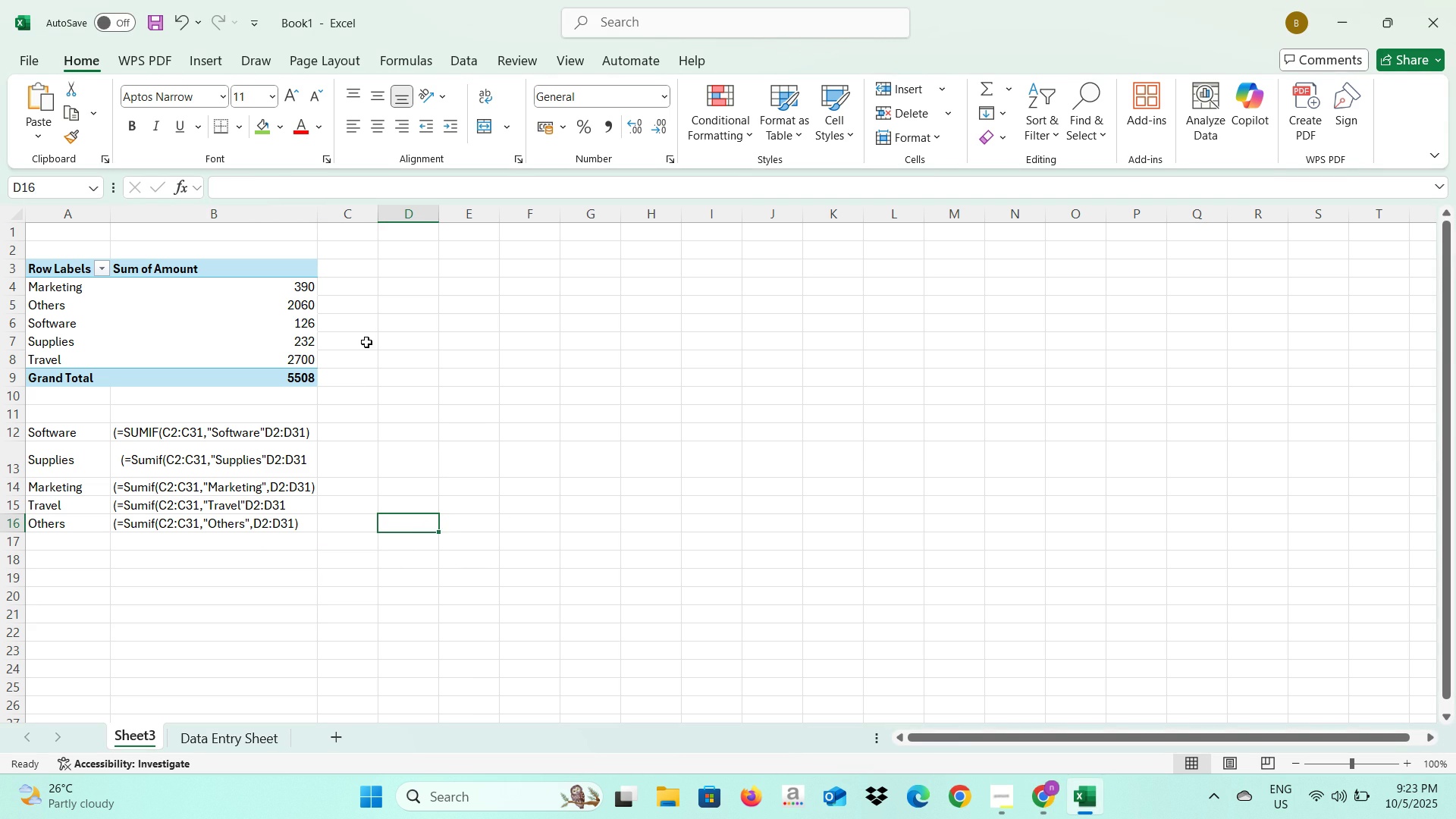 
key(Alt+AltLeft)
 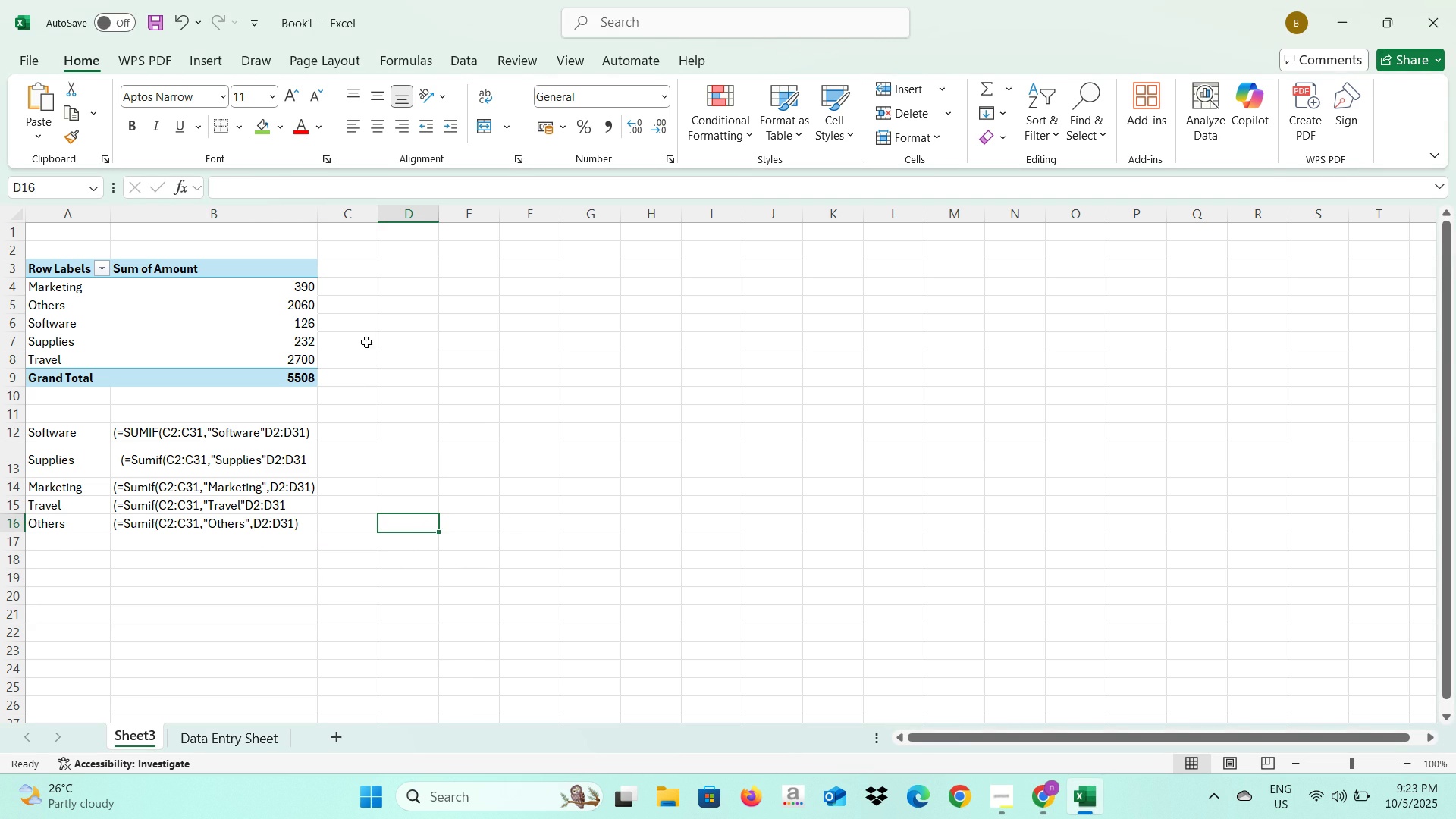 
key(Alt+Tab)
 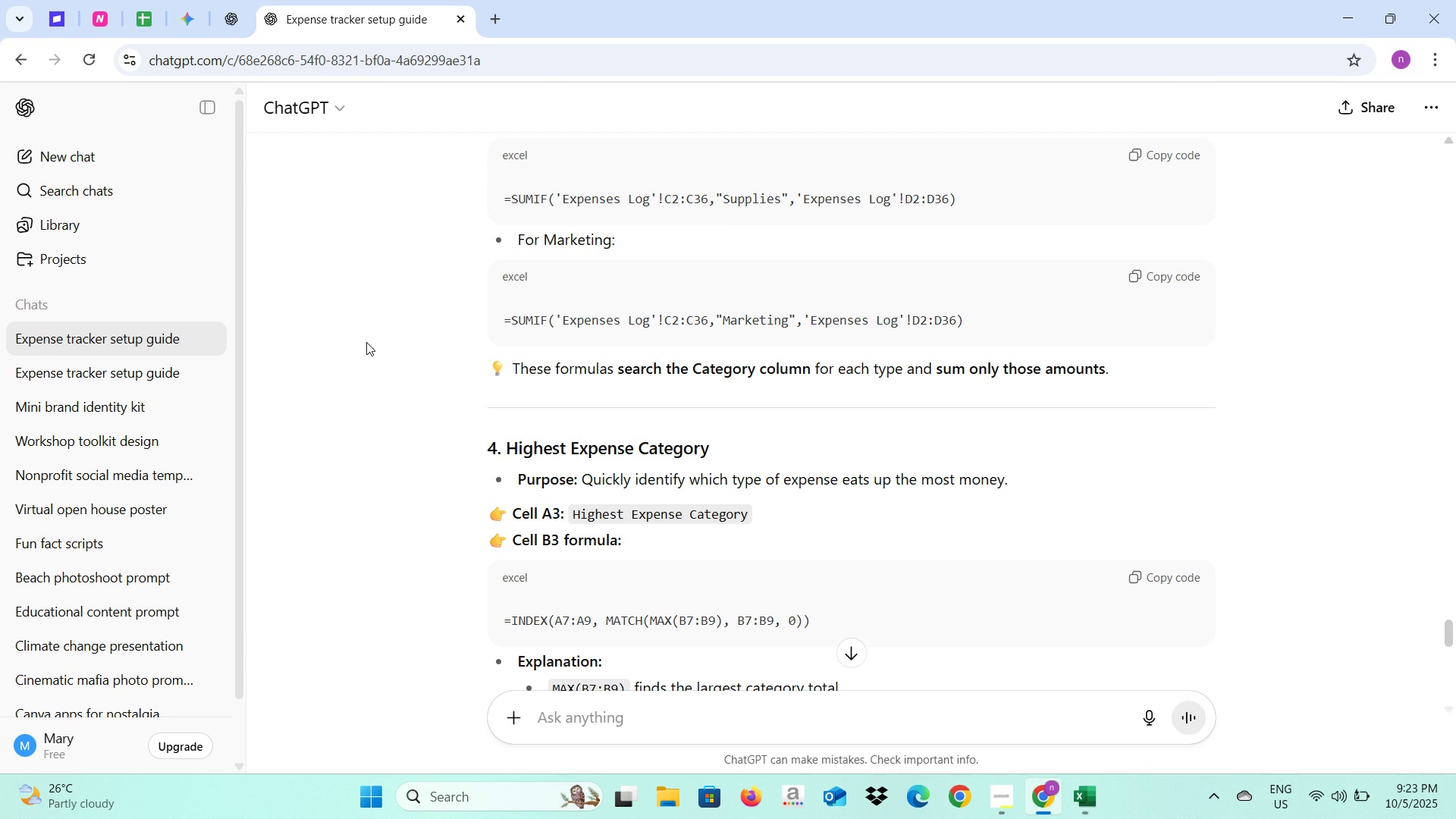 
key(Alt+AltLeft)
 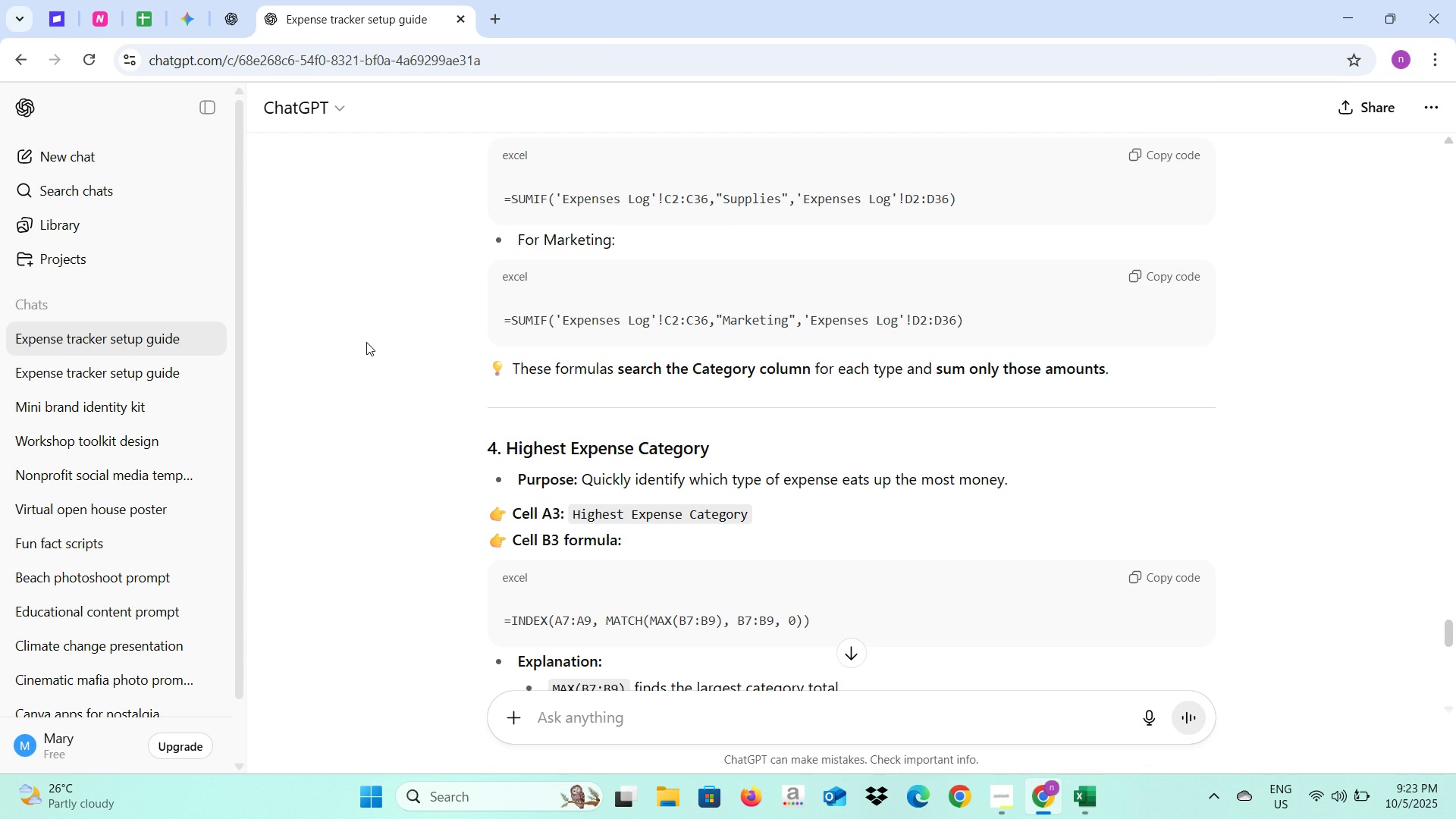 
key(Alt+Tab)
 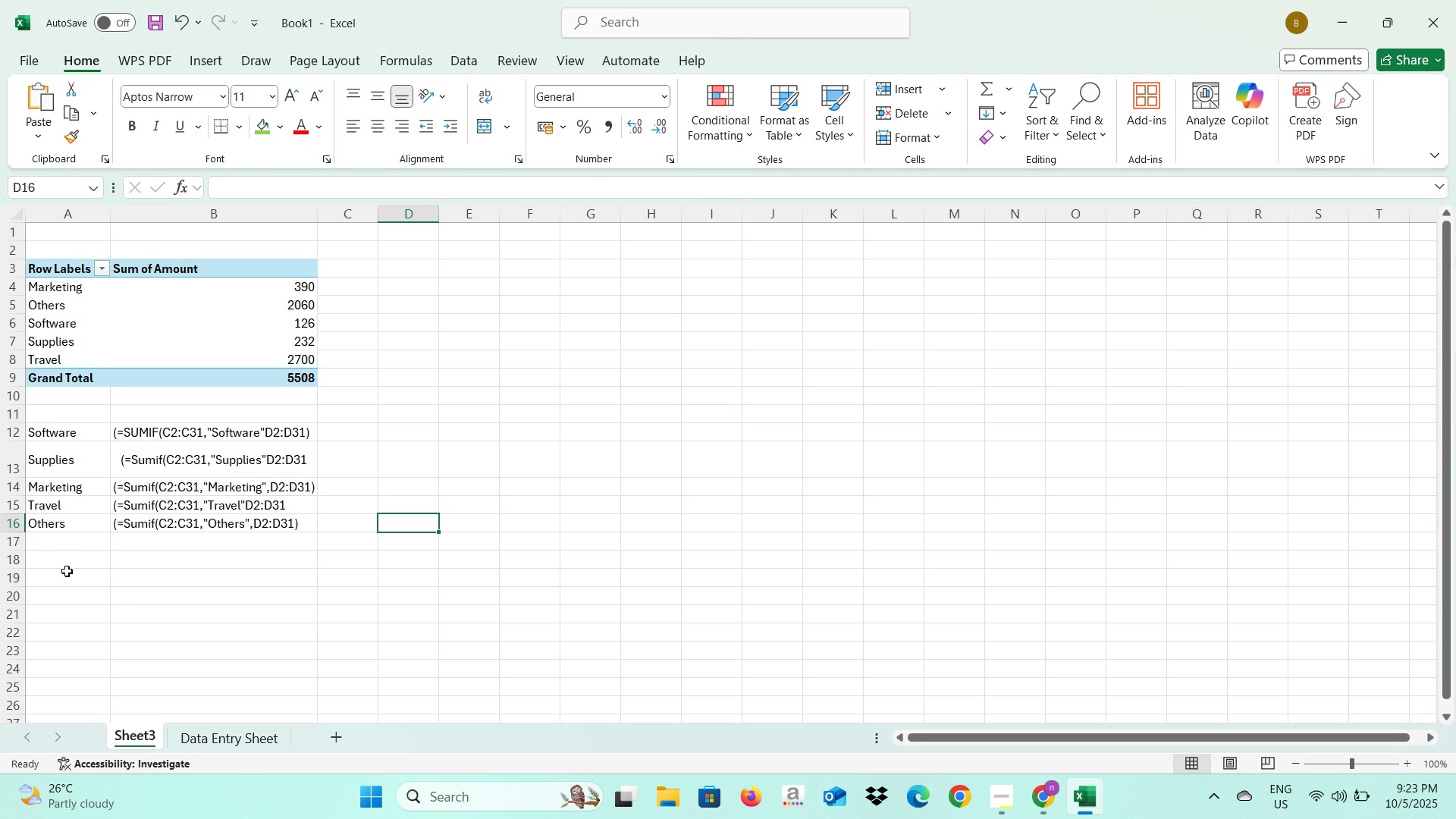 
left_click([62, 576])
 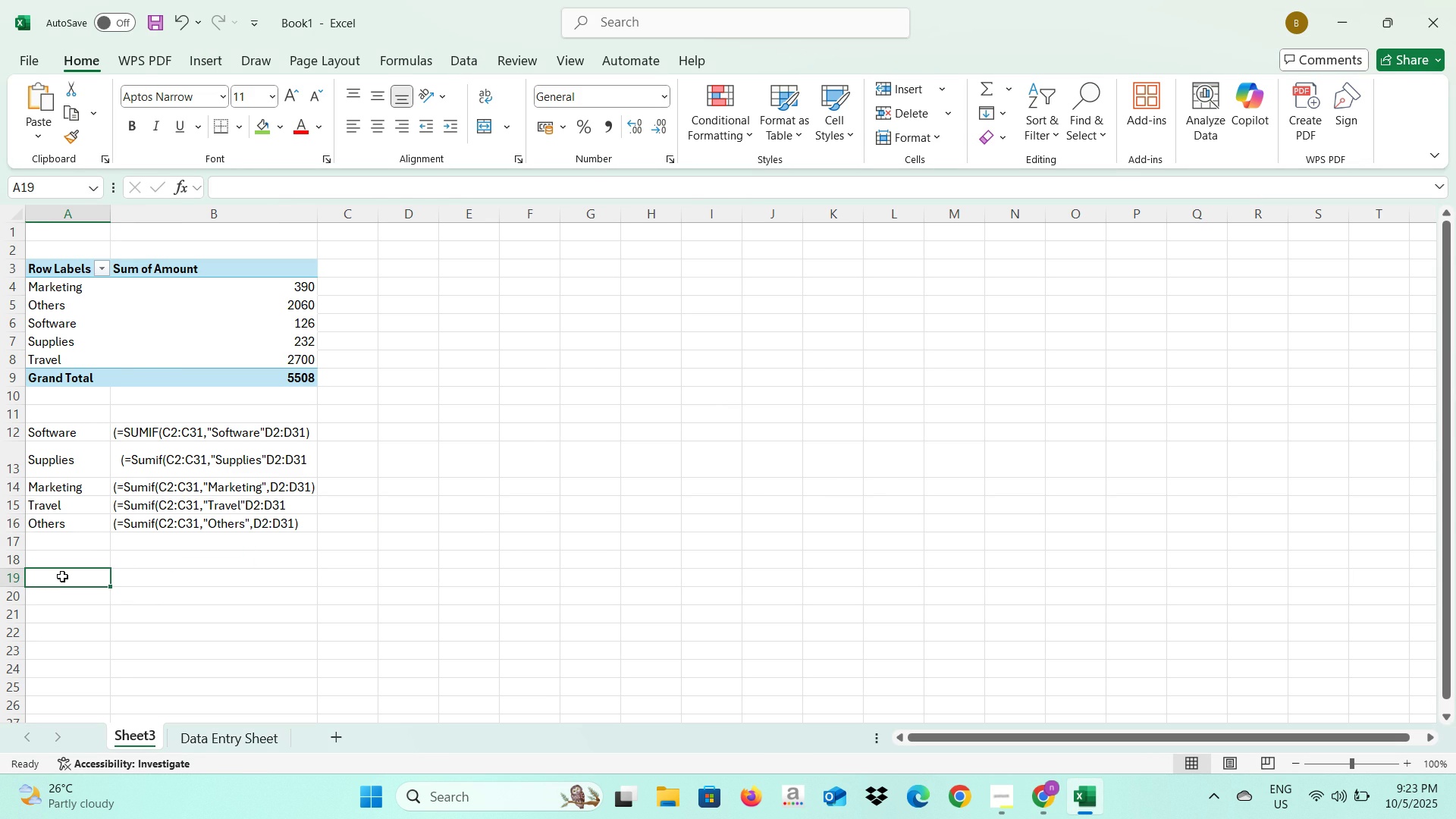 
key(Alt+AltLeft)
 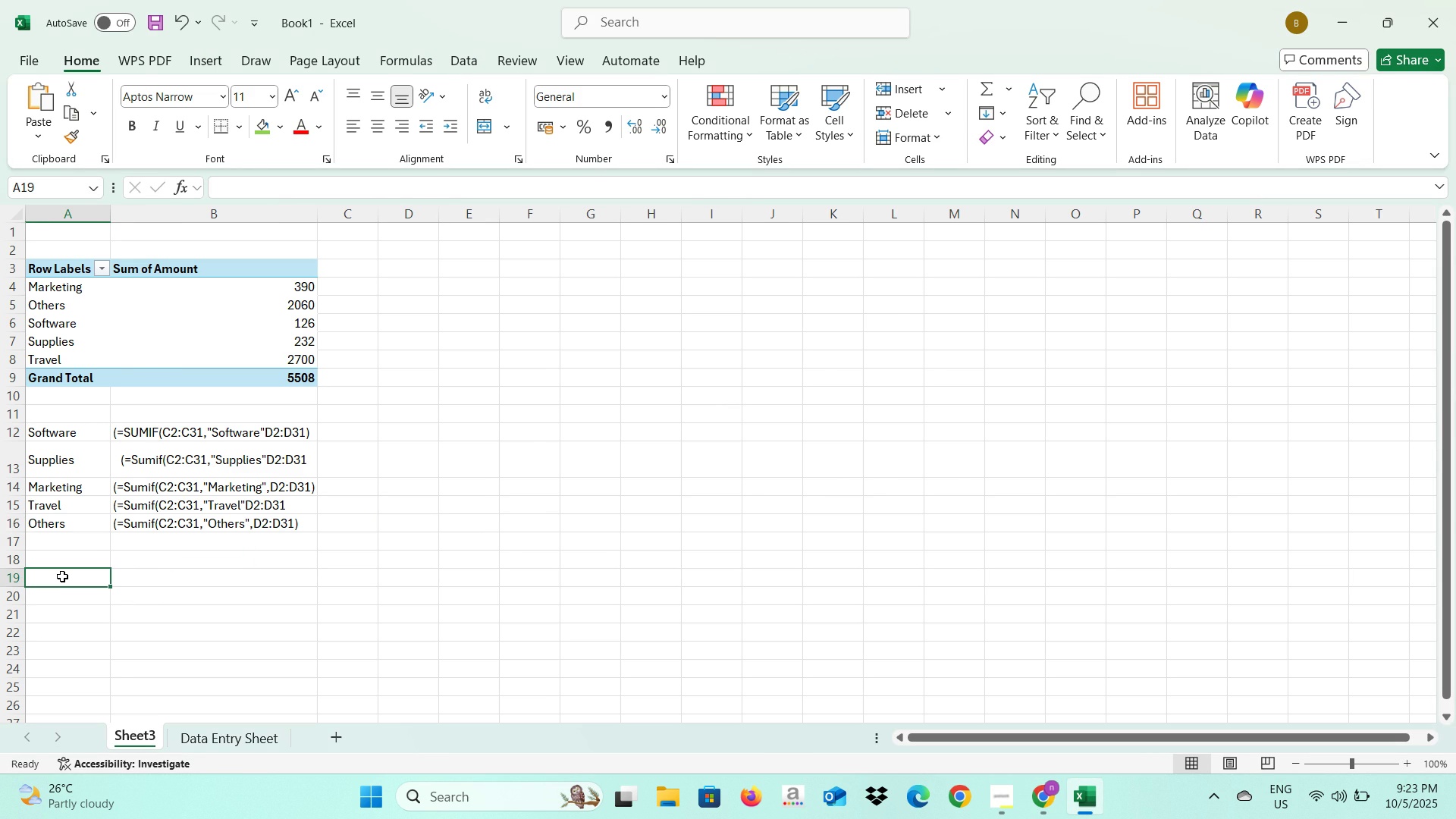 
key(Alt+Tab)
 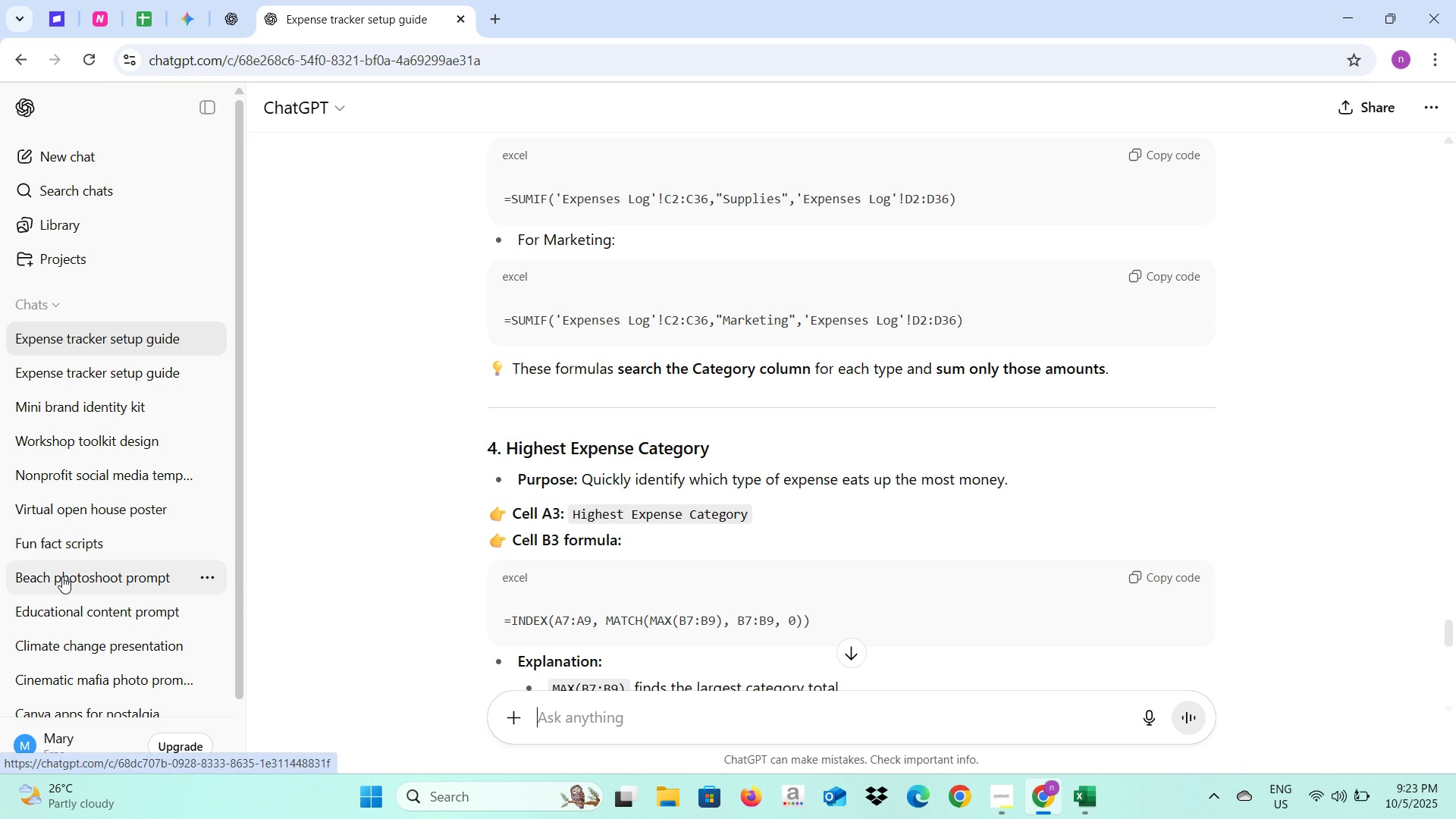 
key(Alt+AltLeft)
 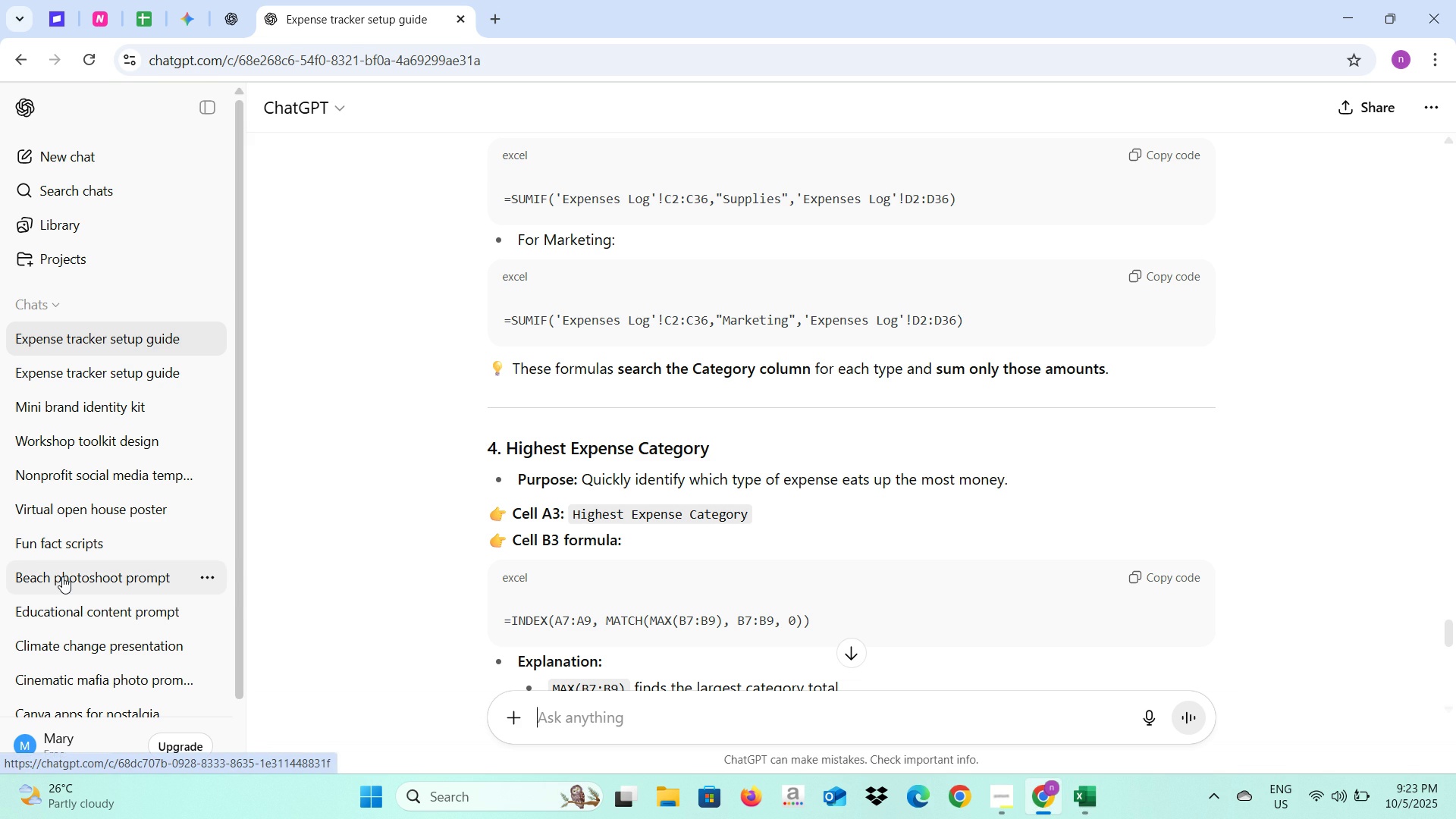 
key(Tab)
type(+)
key(Backspace)
type(=Indec)
key(Backspace)
key(Backspace)
key(Backspace)
key(Backspace)
type(I)
key(Backspace)
type(NDEX()